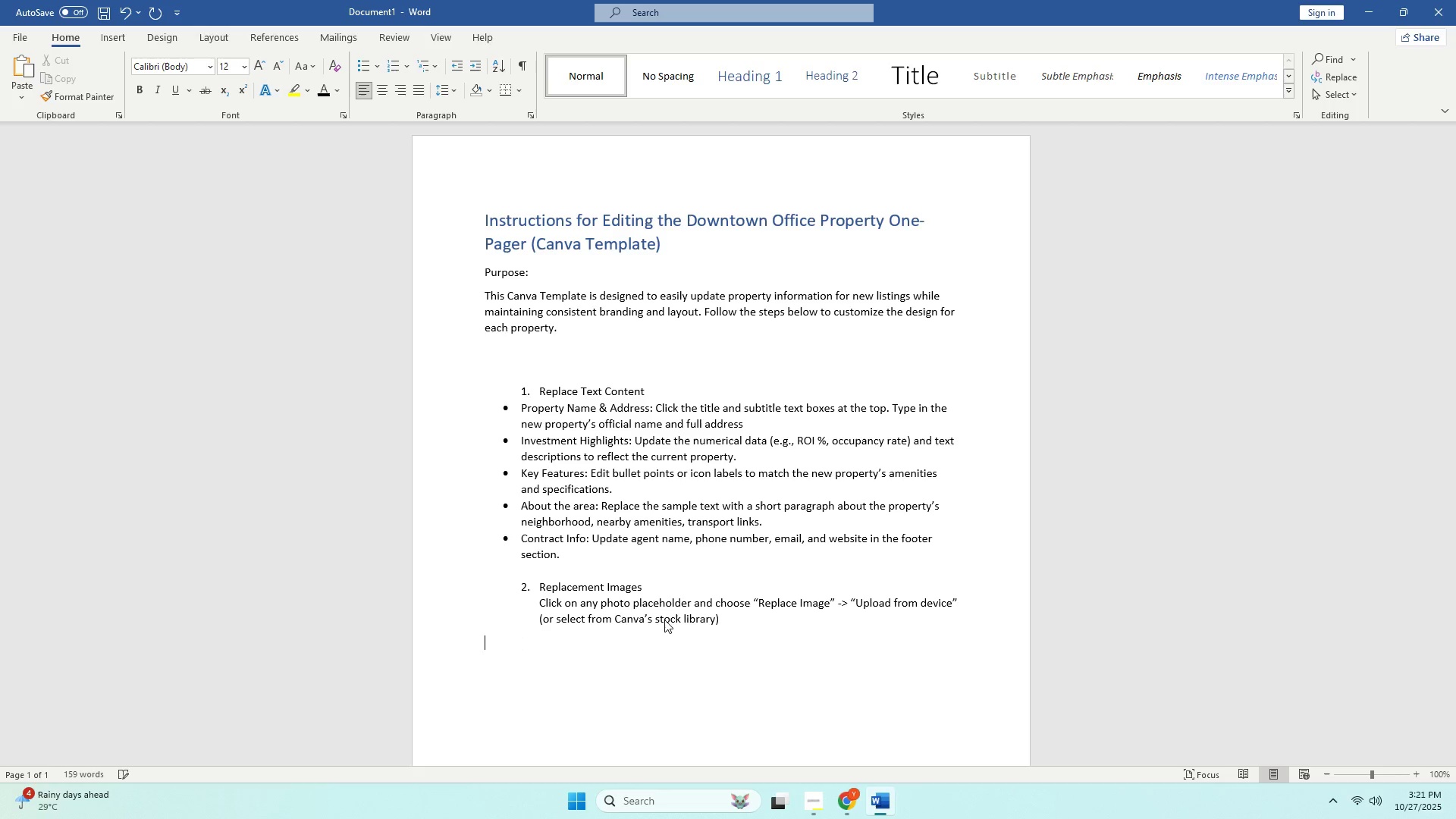 
key(Backspace)
 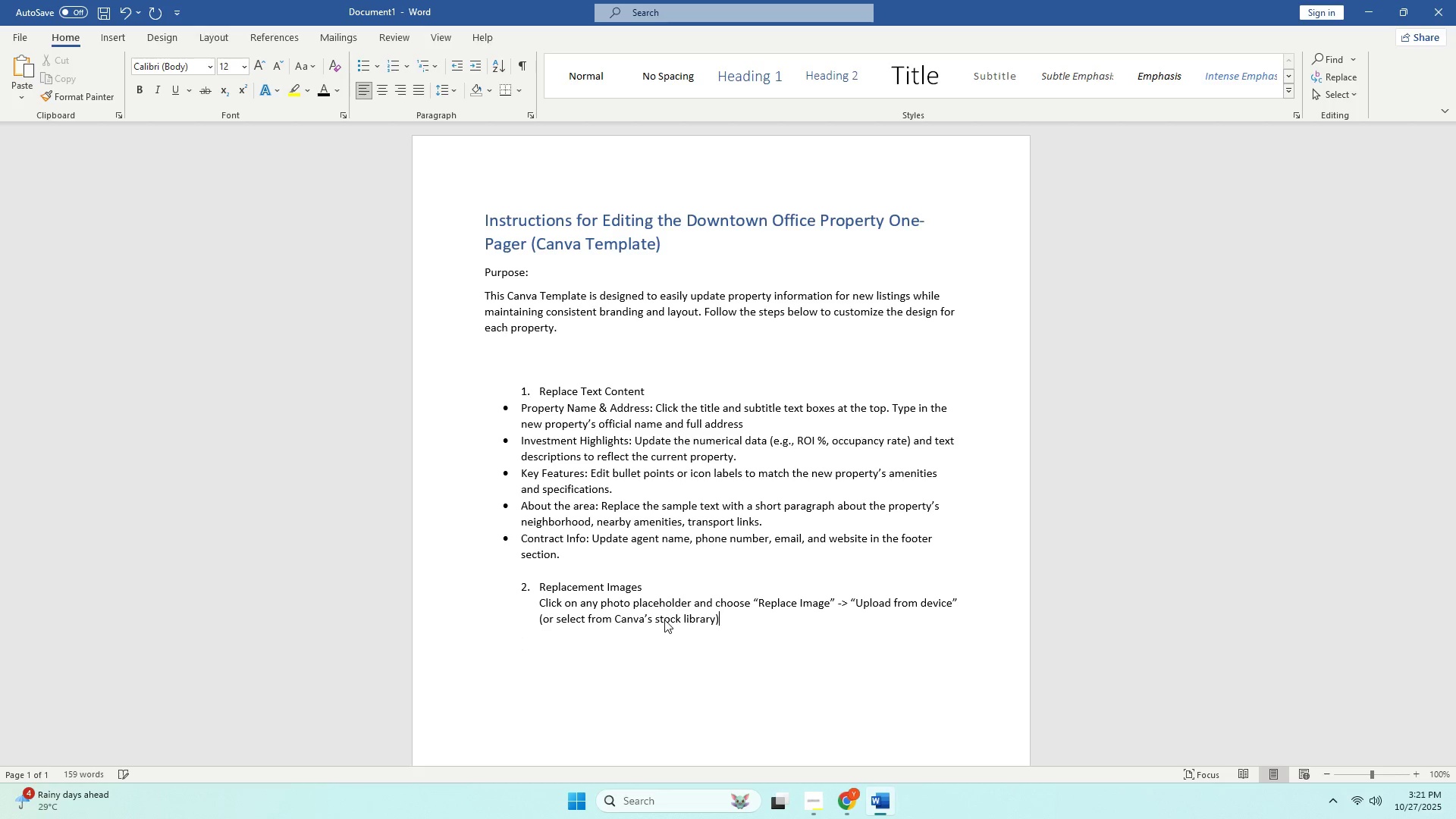 
key(Enter)
 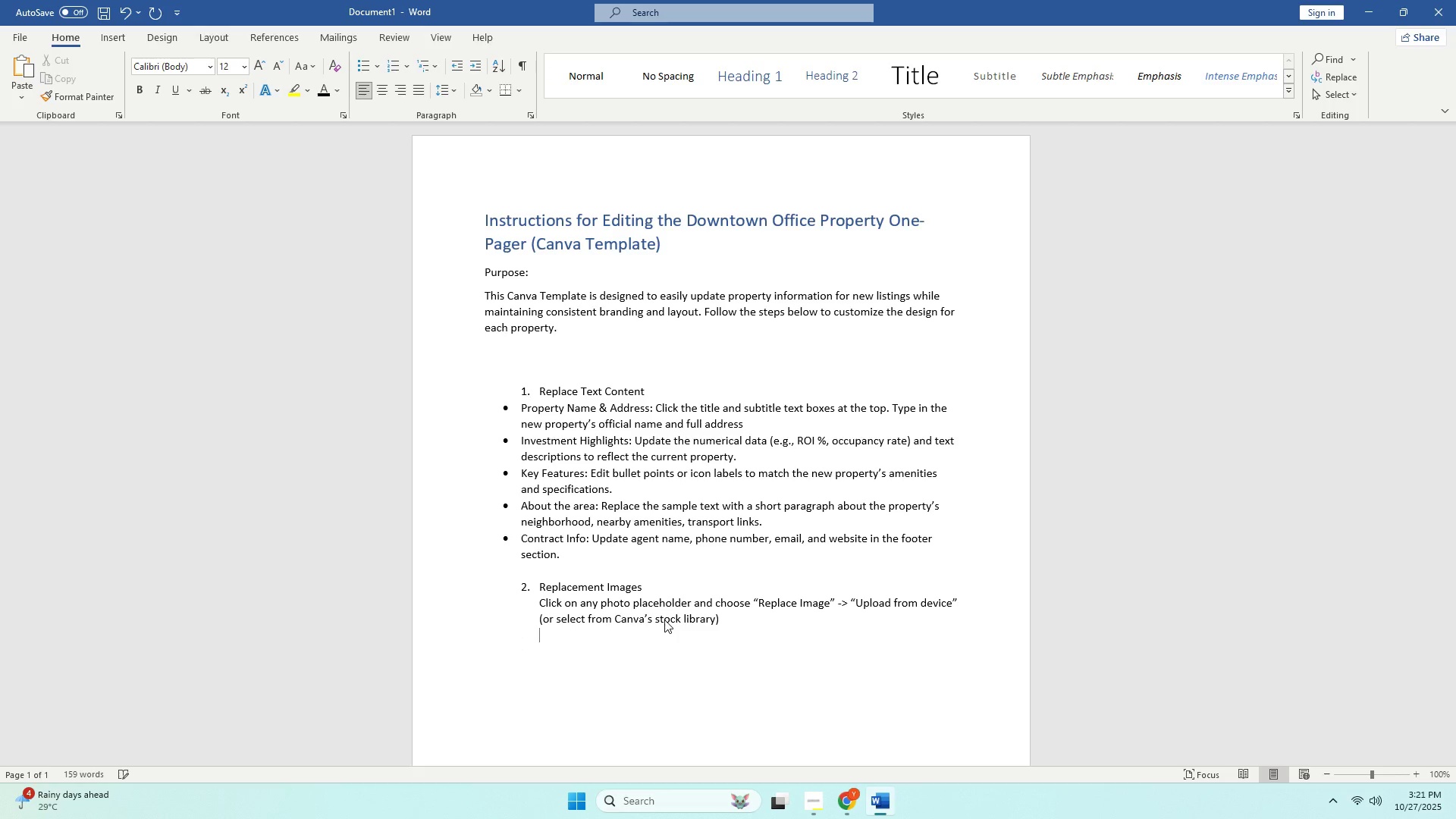 
type(Use high-resuli)
key(Backspace)
 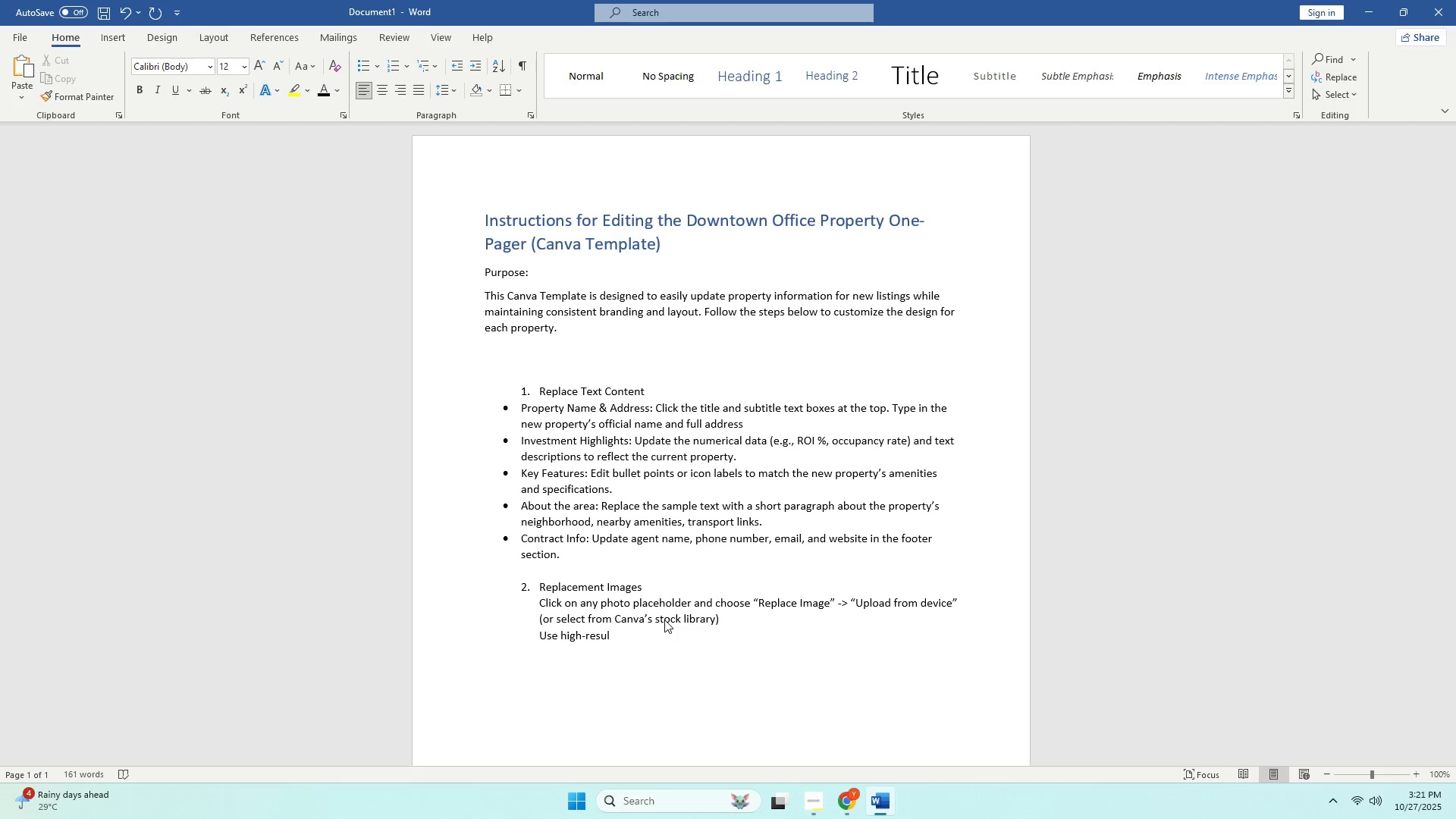 
type(i)
key(Backspace)
type(ution )
 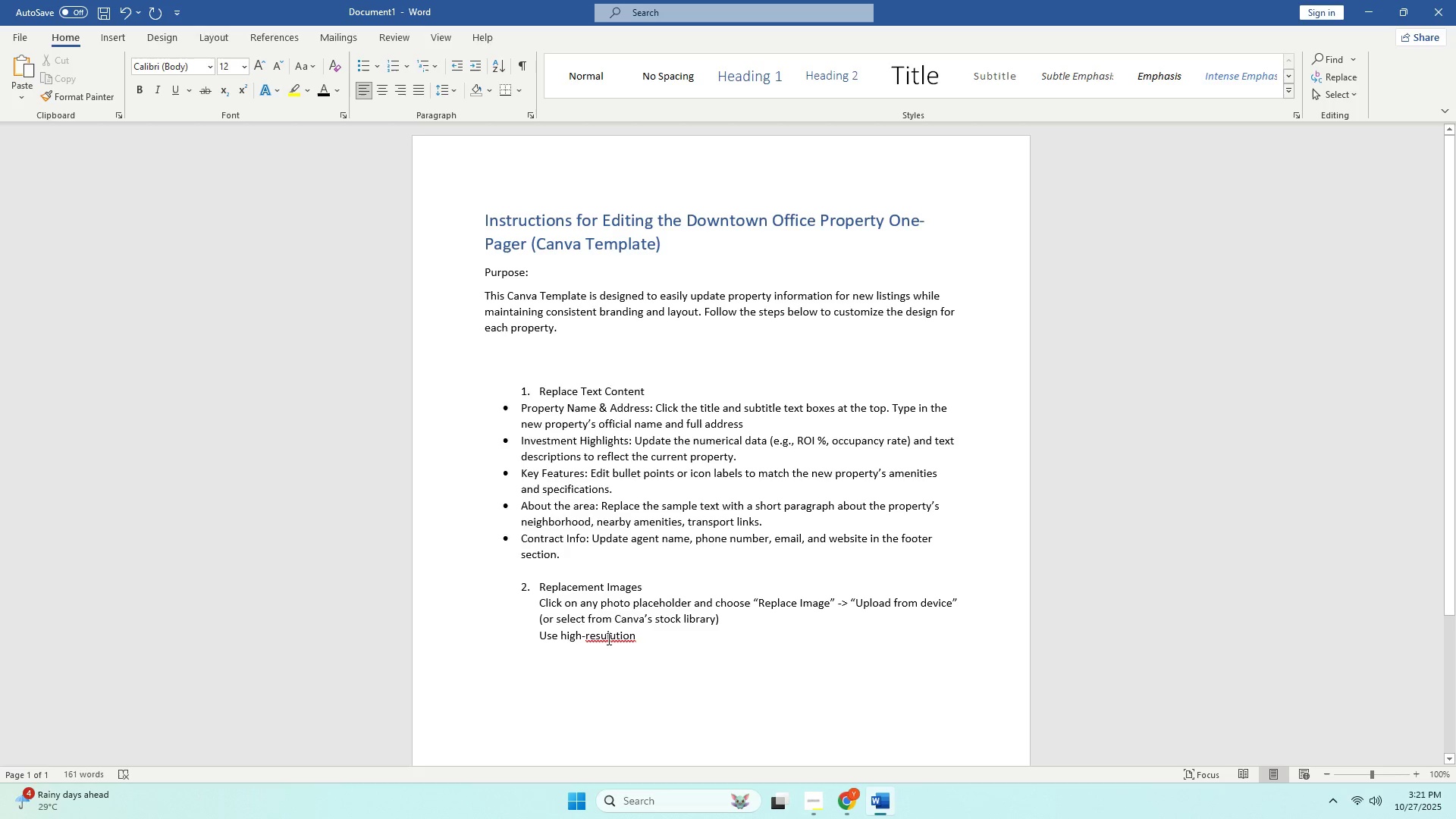 
left_click([560, 373])
 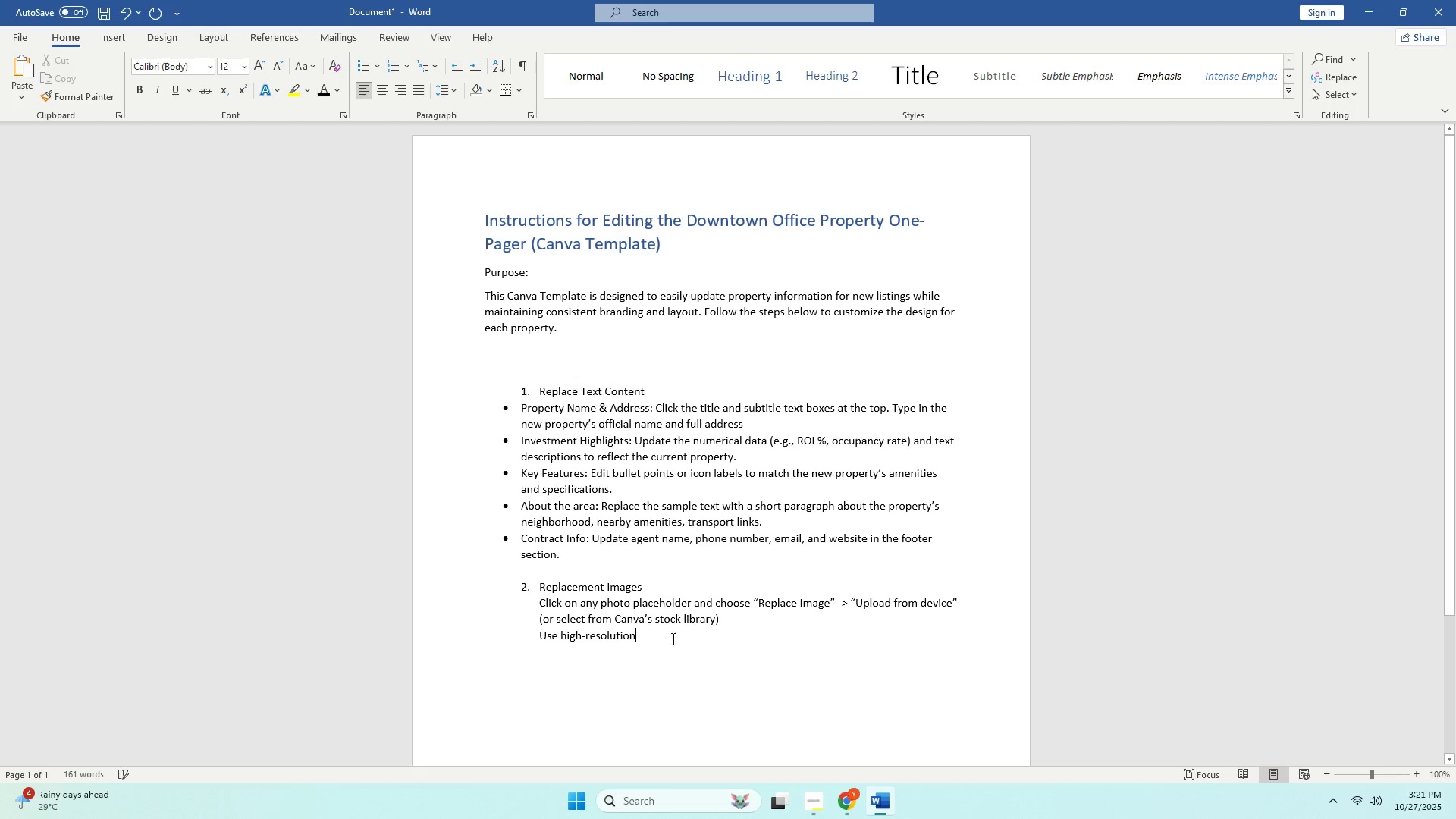 
left_click([667, 639])
 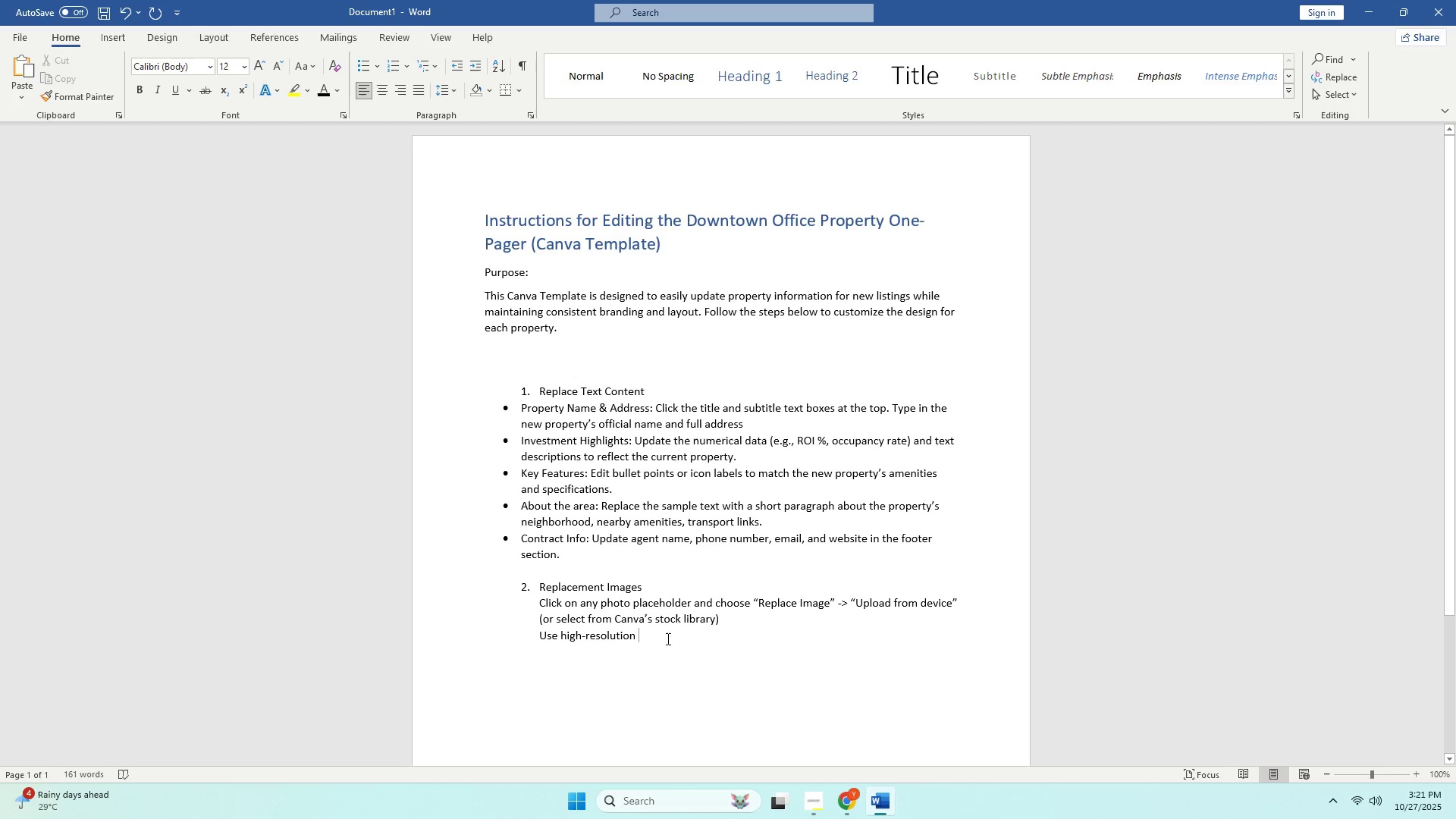 
type(imager)
key(Backspace)
type(s)
 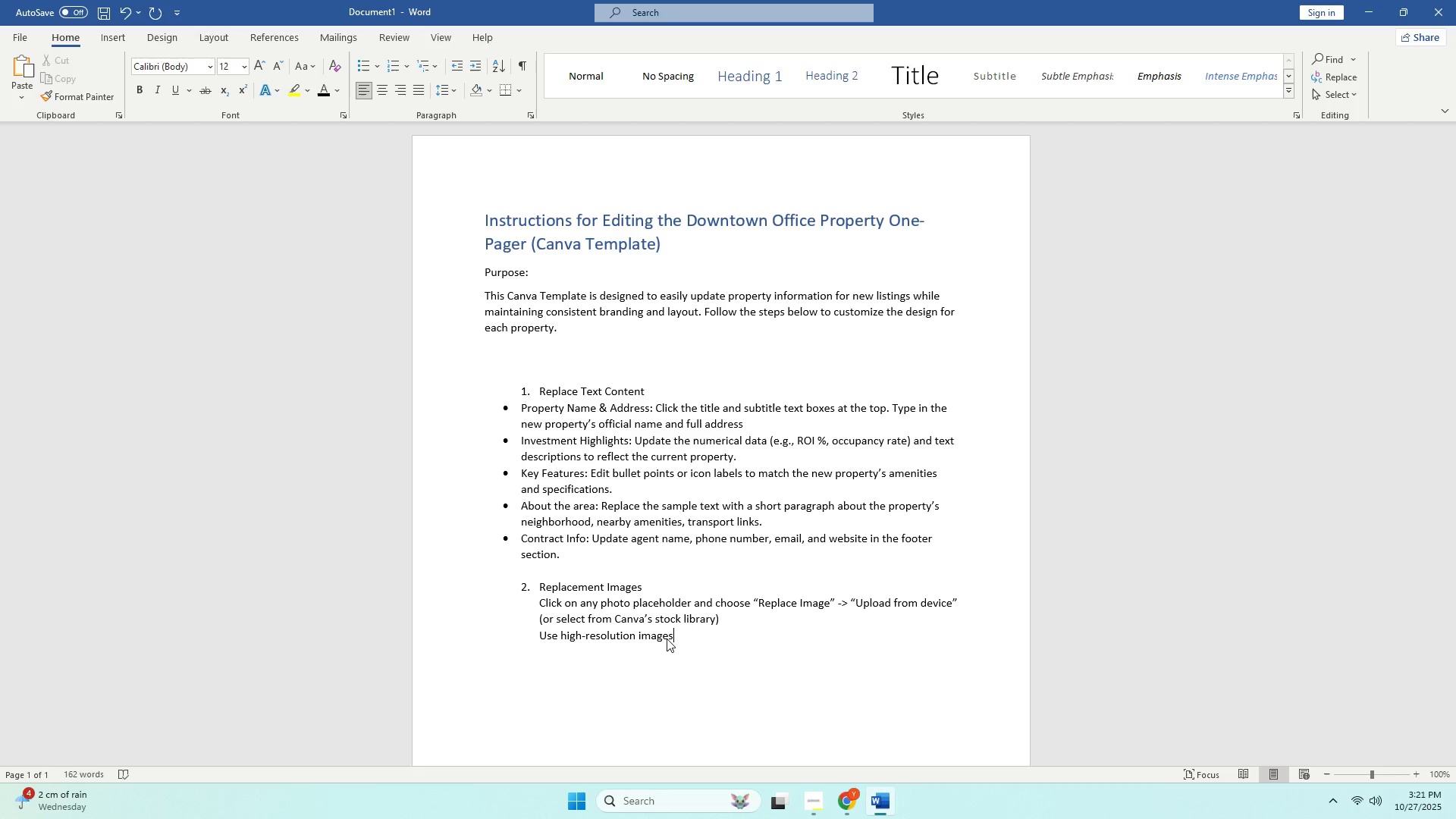 
wait(7.62)
 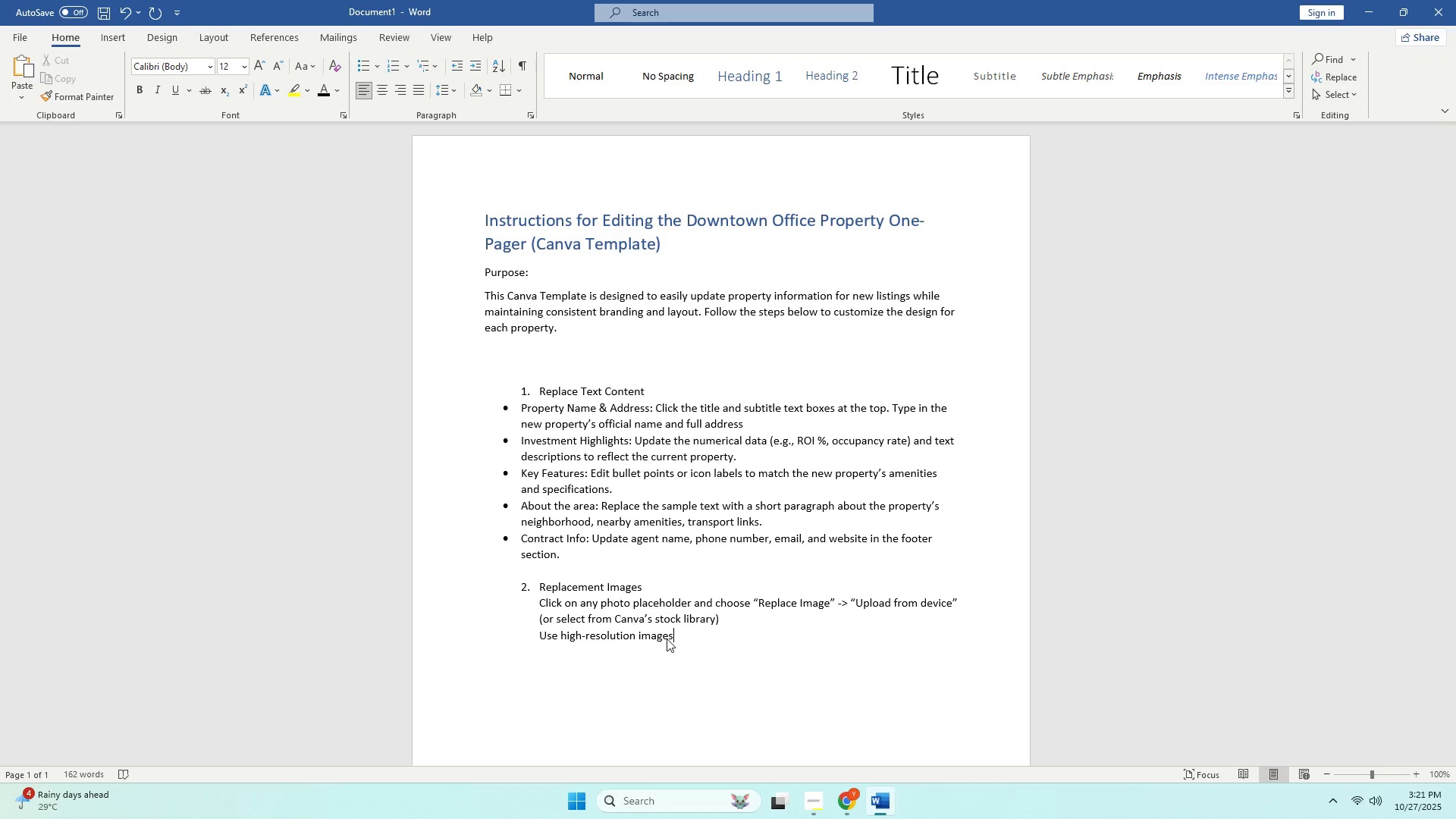 
type( fo)
key(Backspace)
key(Backspace)
type(of thr)
key(Backspace)
type(e proe)
key(Backspace)
key(Backspace)
key(Backspace)
type(roperty)
 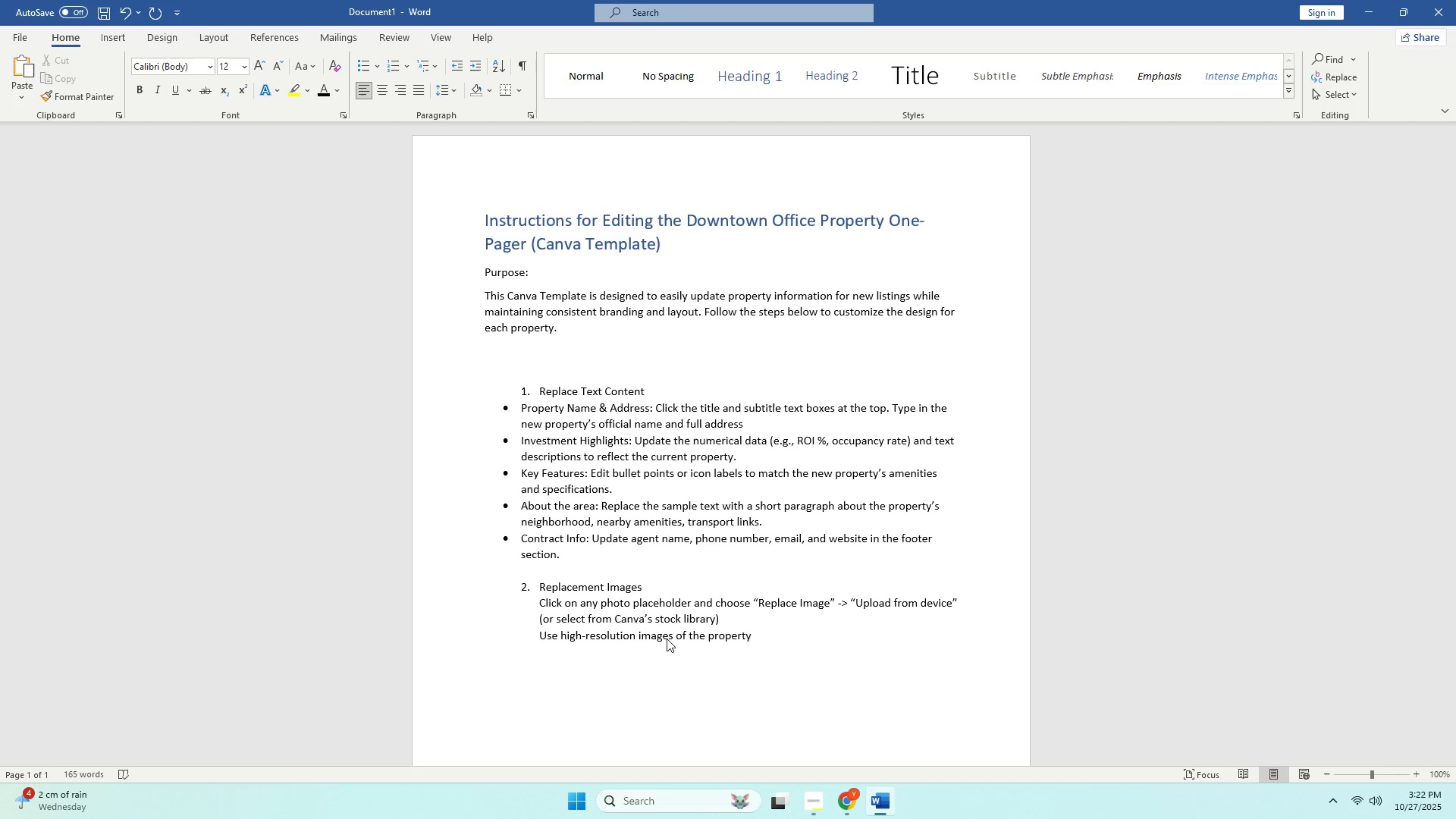 
wait(9.27)
 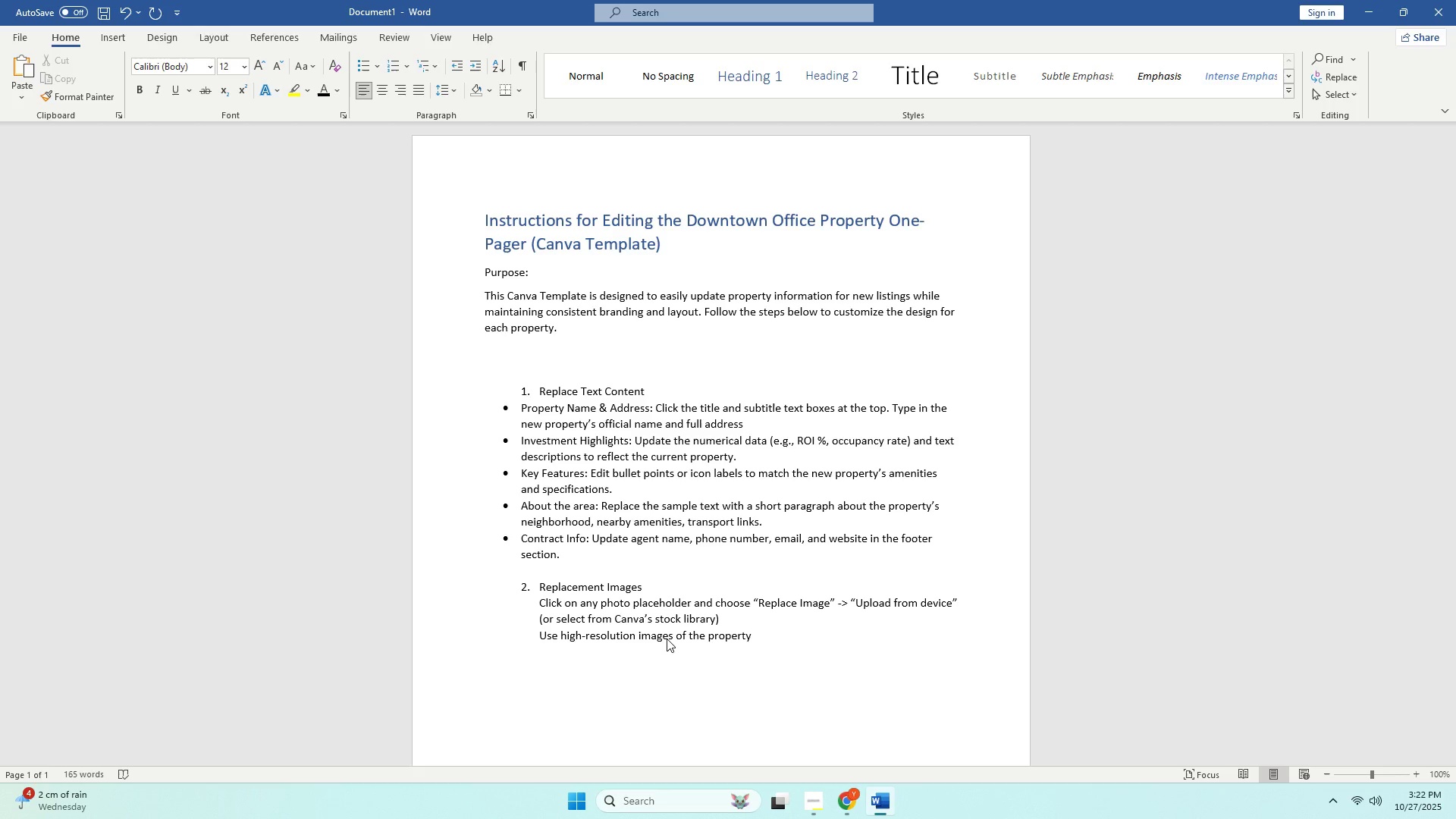 
left_click([648, 587])
 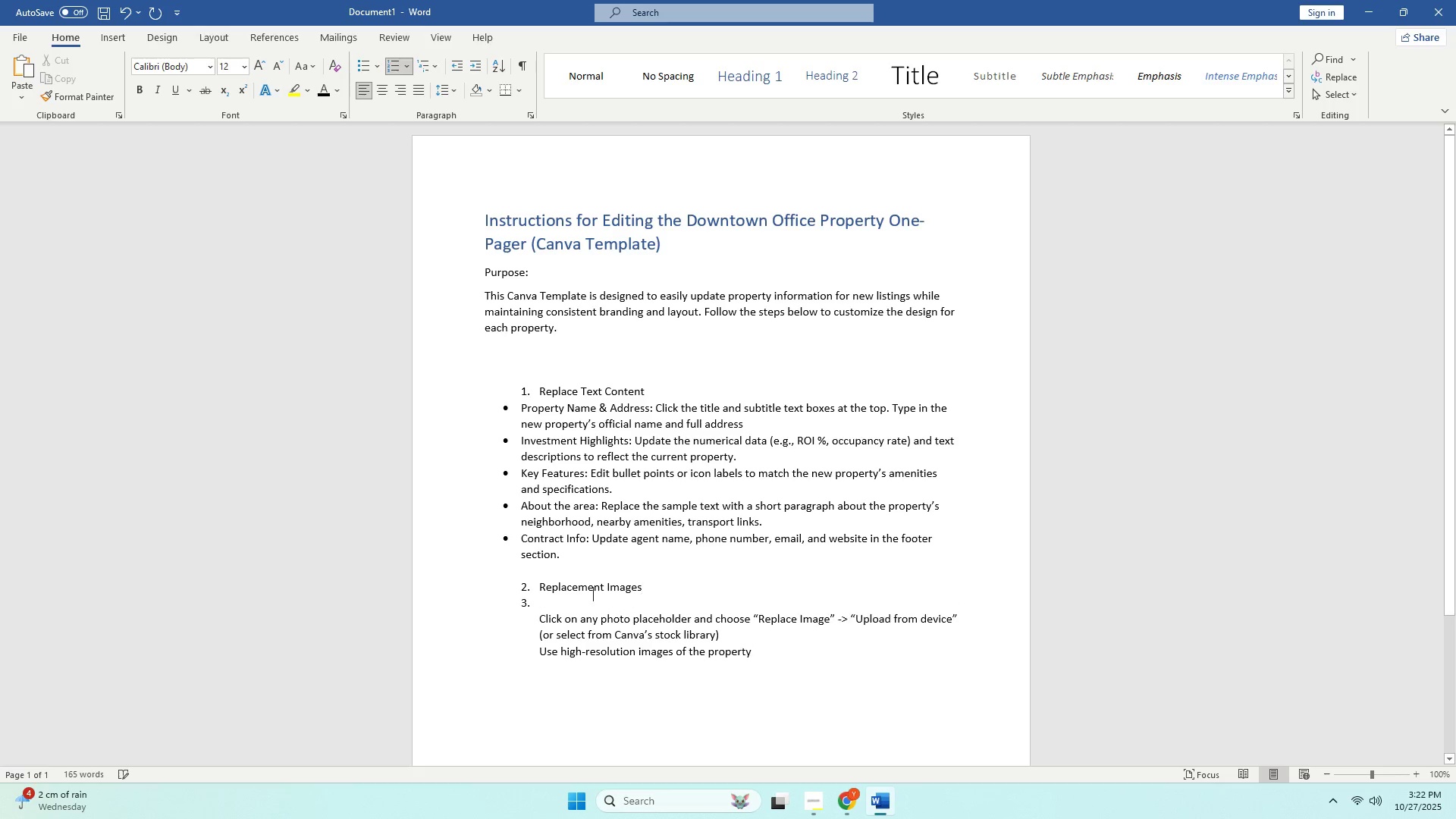 
key(Enter)
 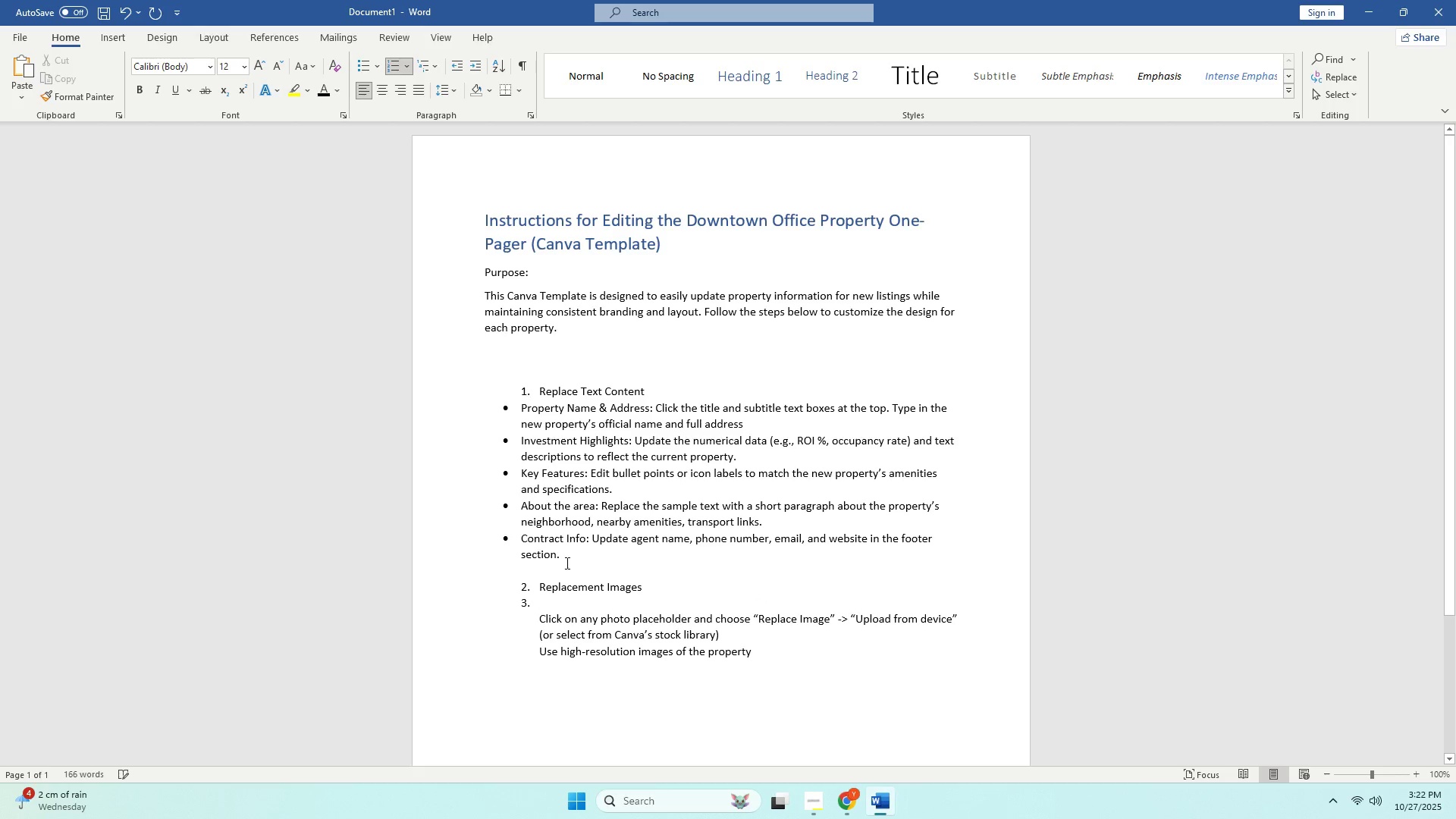 
key(Backspace)
 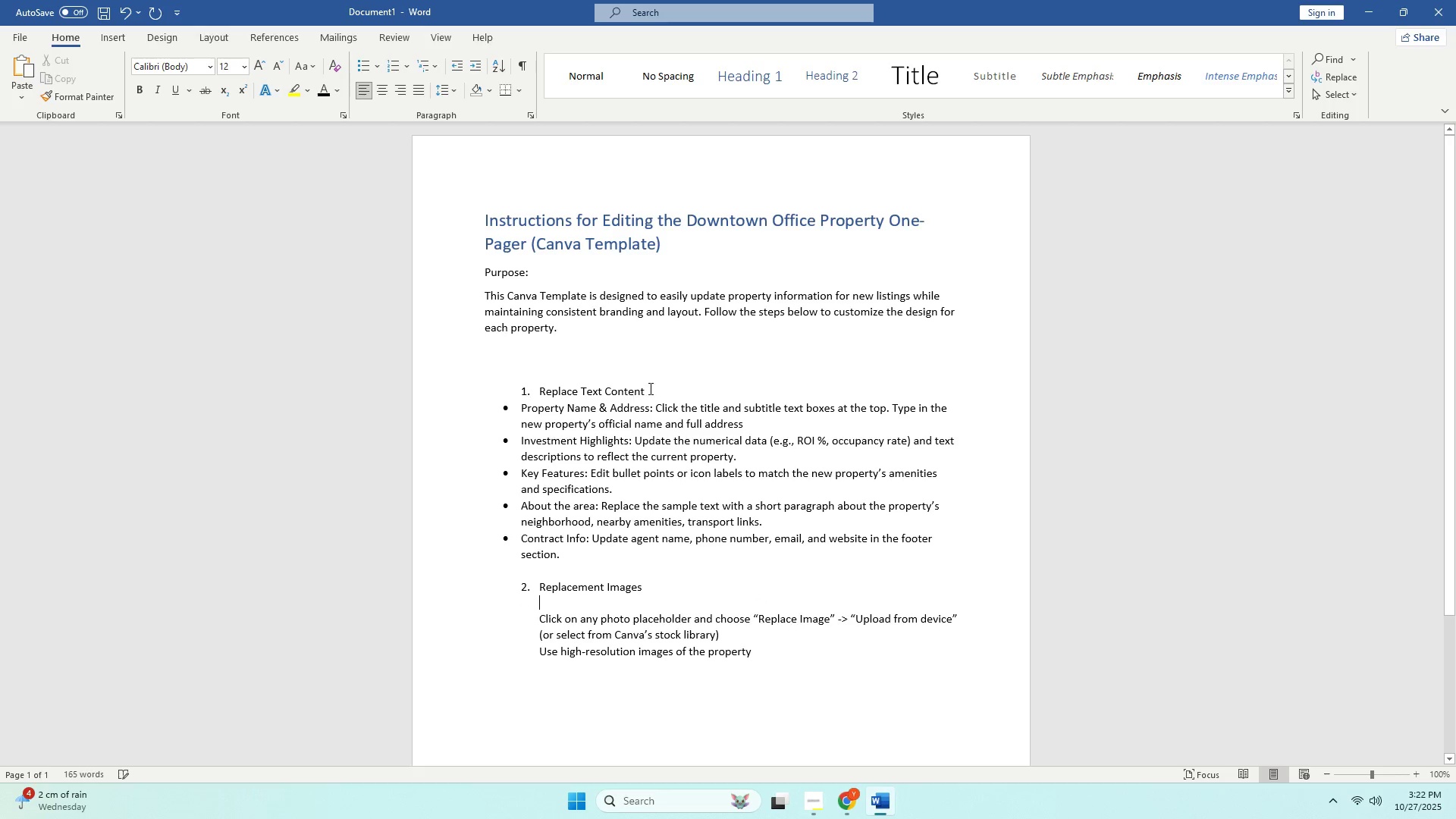 
key(Enter)
 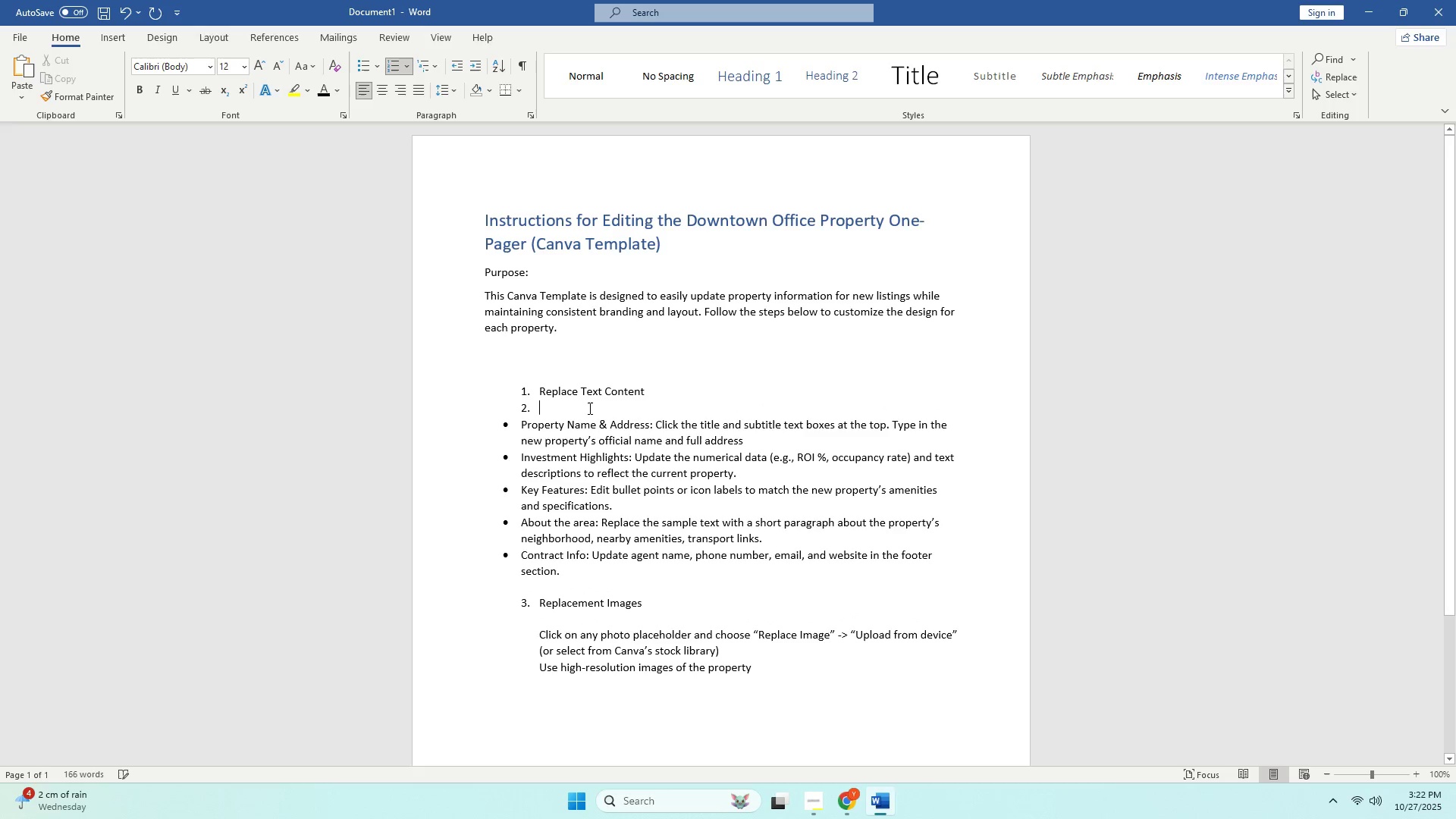 
key(Backspace)
 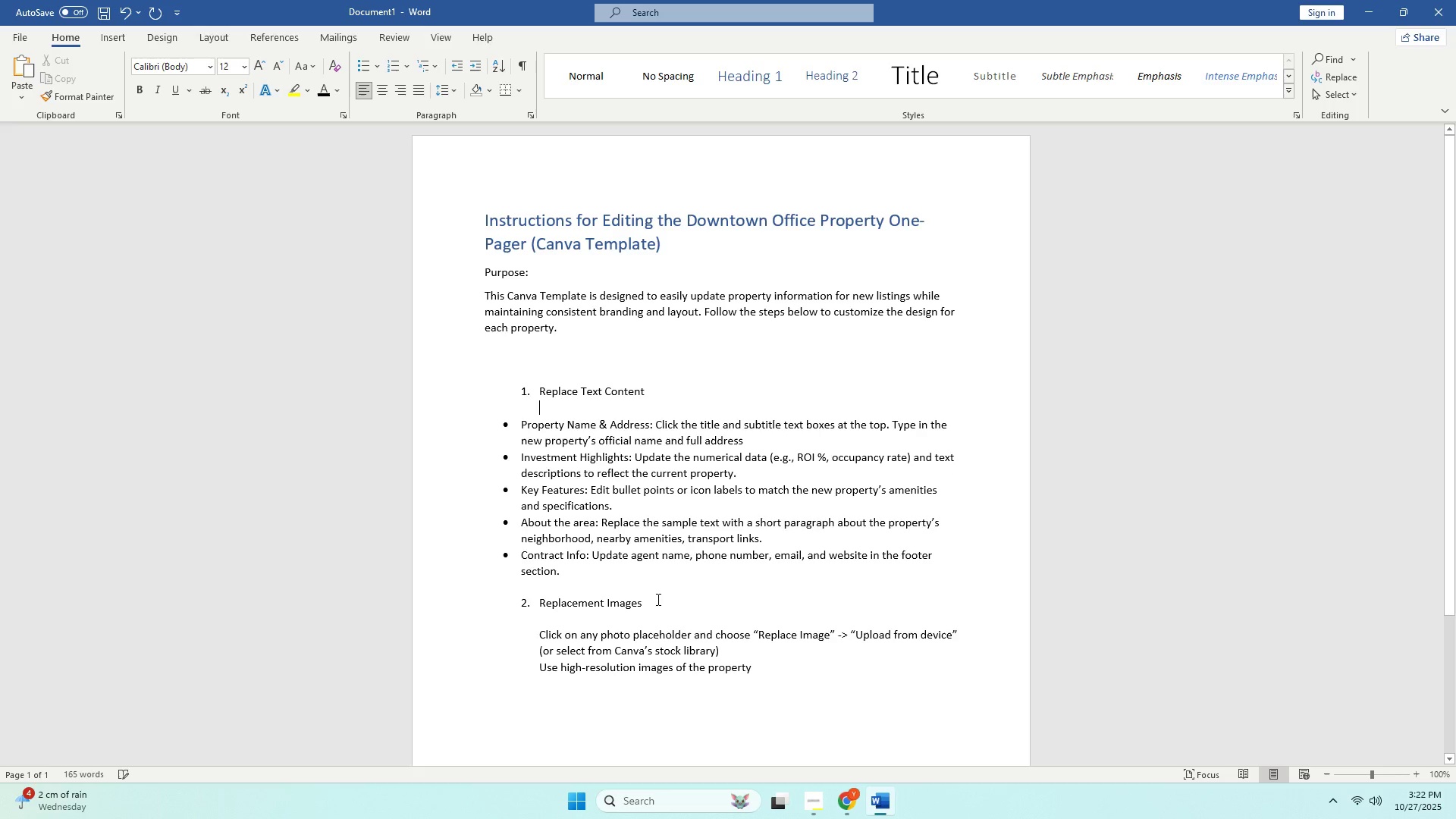 
left_click([704, 655])
 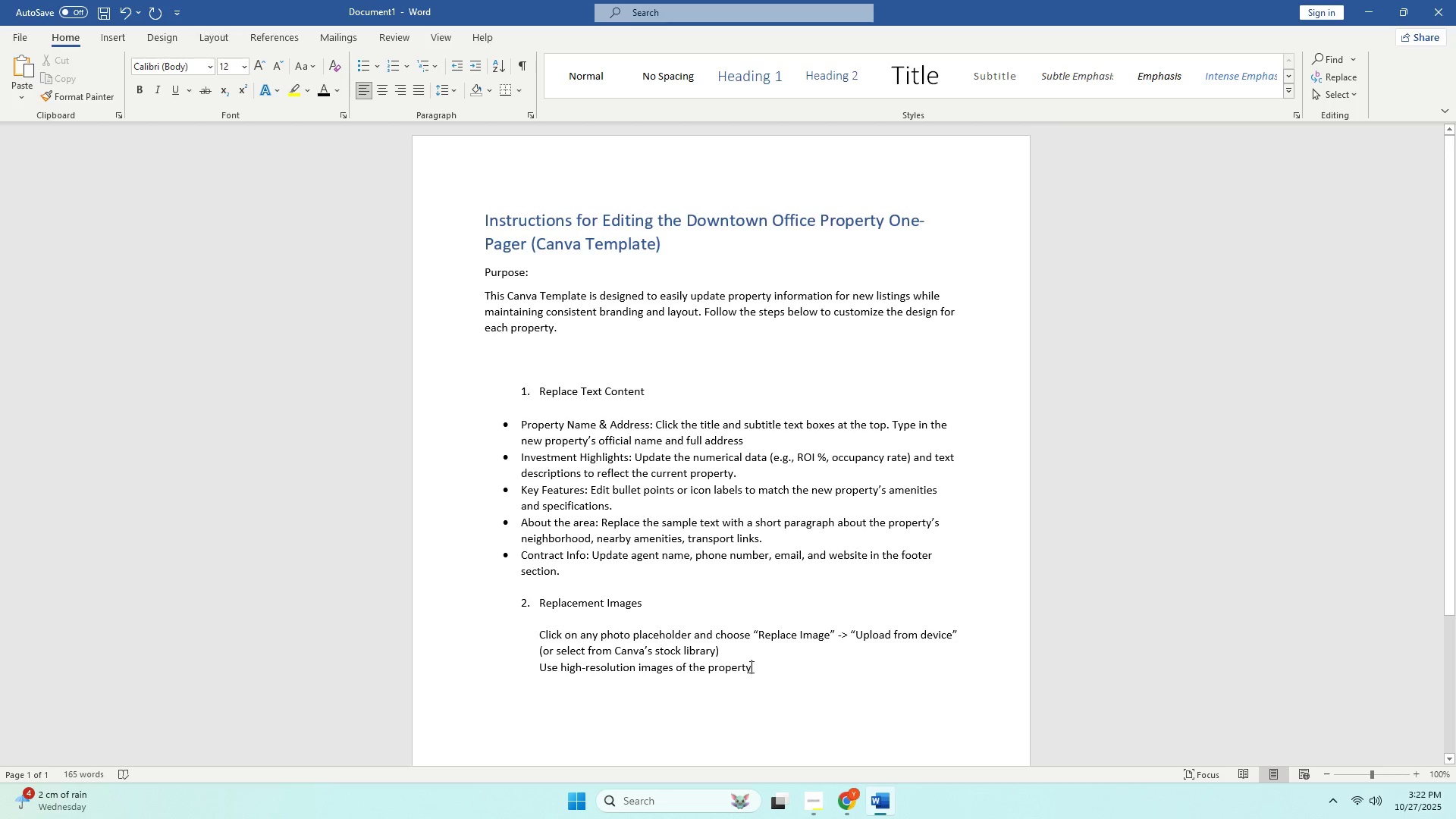 
scroll: coordinate [787, 637], scroll_direction: down, amount: 5.0